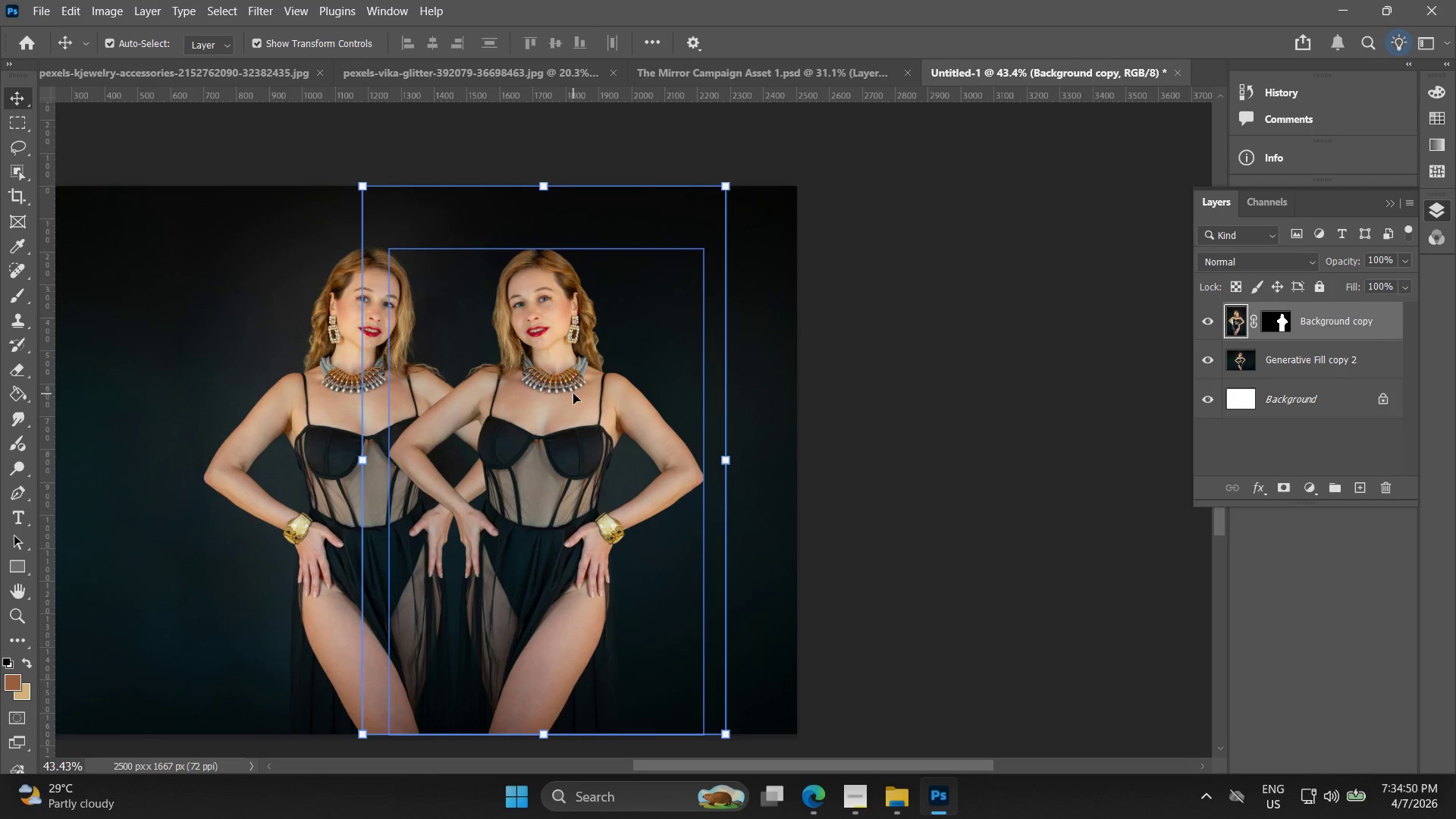 
left_click_drag(start_coordinate=[572, 394], to_coordinate=[543, 397])
 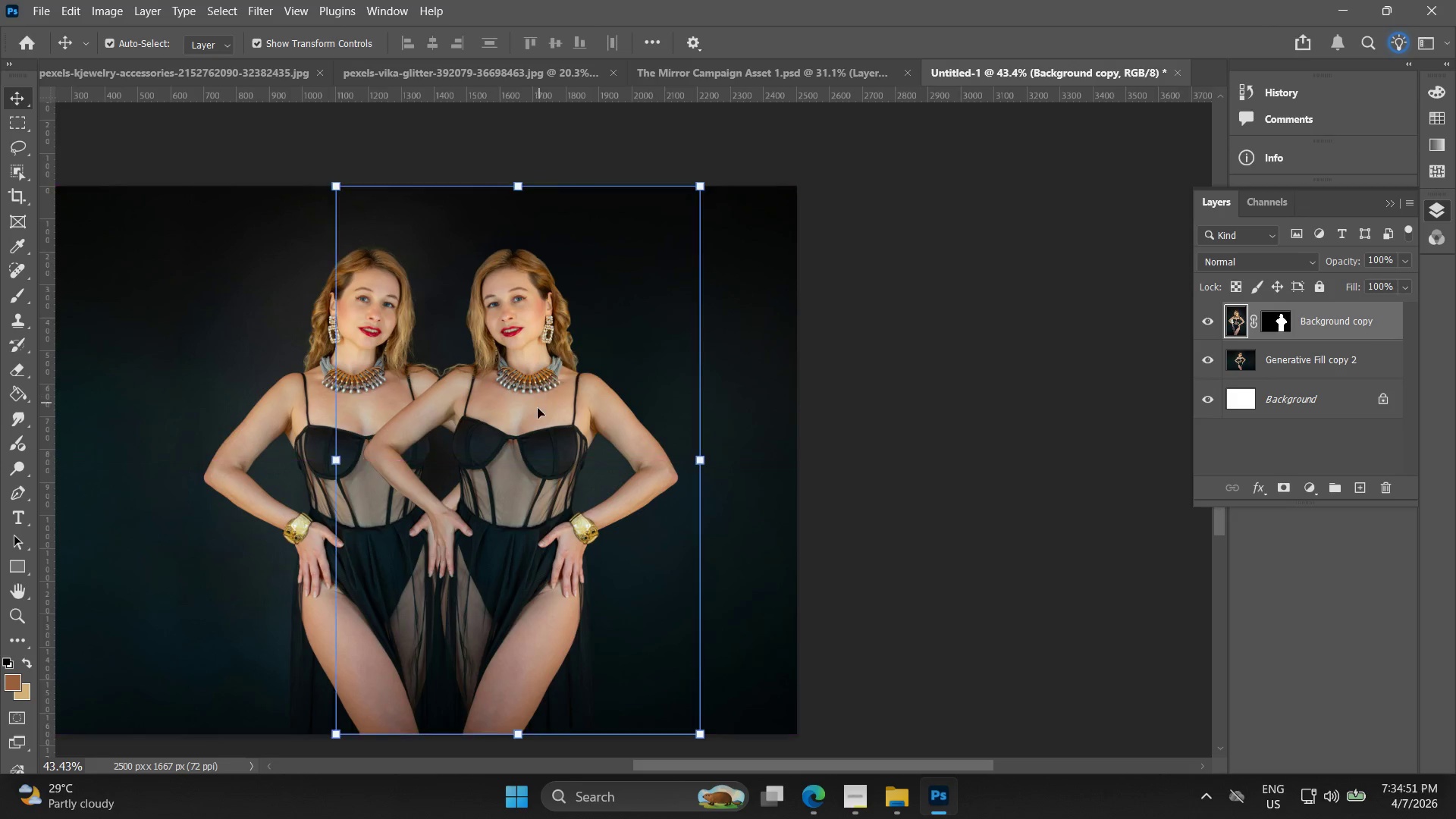 
hold_key(key=Space, duration=0.44)
 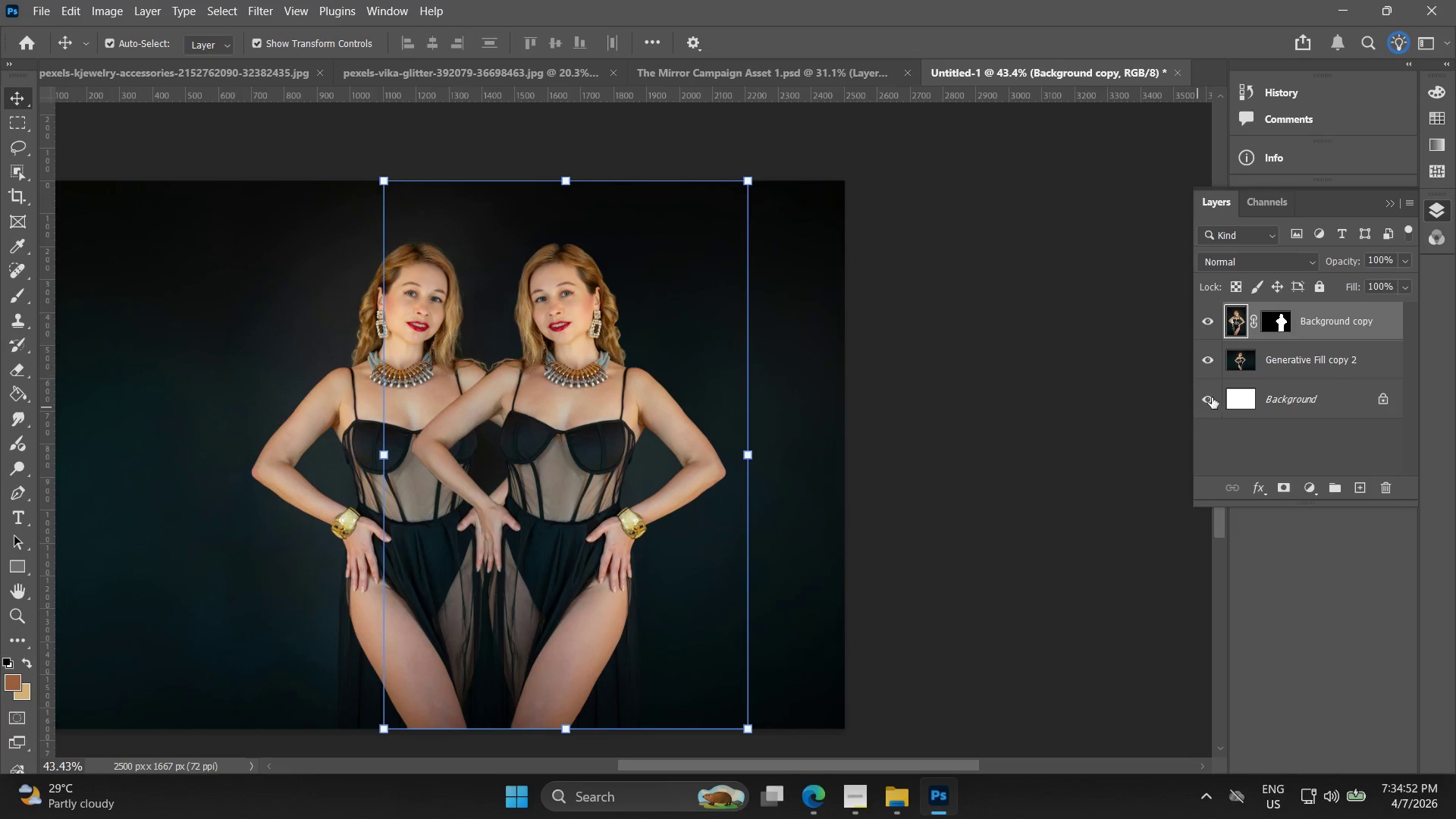 
left_click_drag(start_coordinate=[552, 409], to_coordinate=[600, 403])
 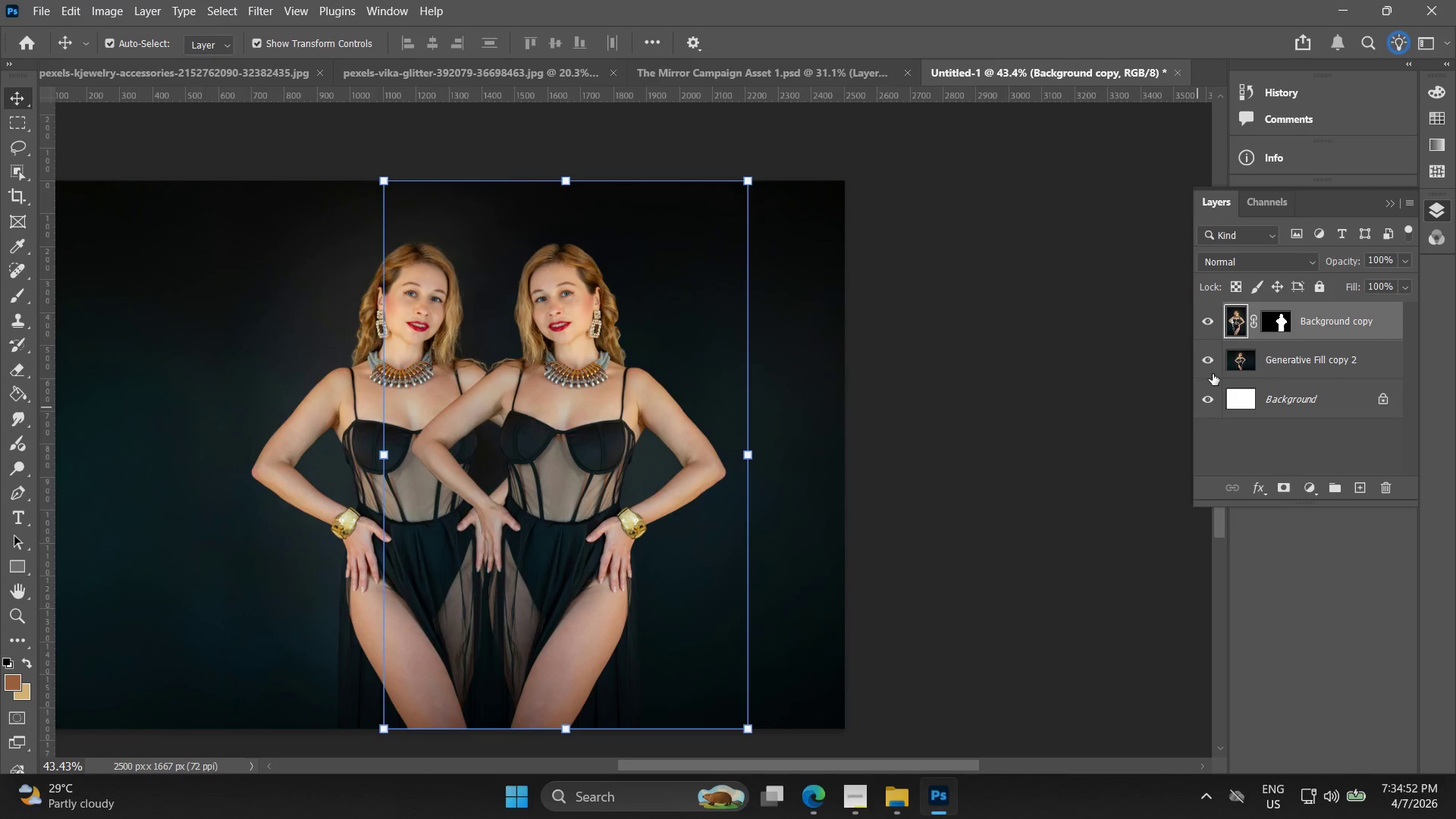 
hold_key(key=ShiftLeft, duration=0.52)